 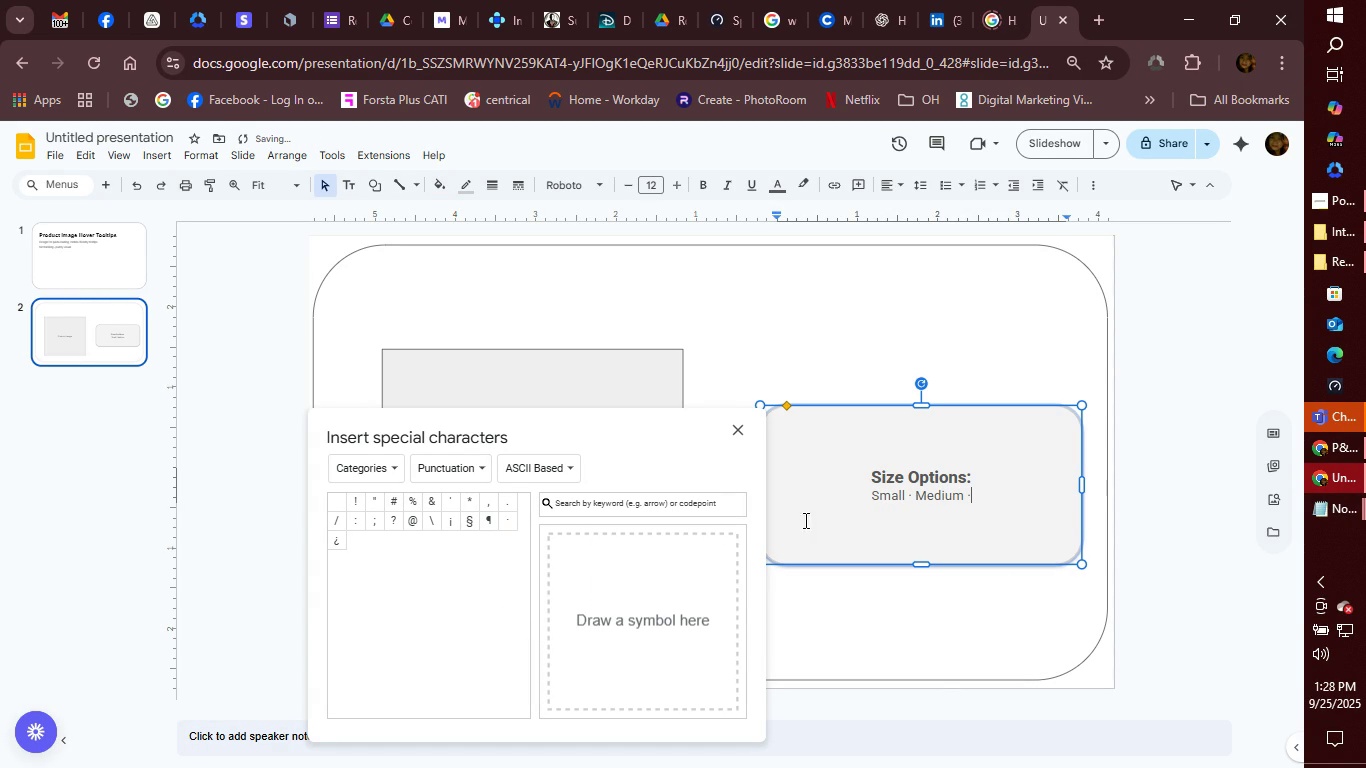 
type( Large)
 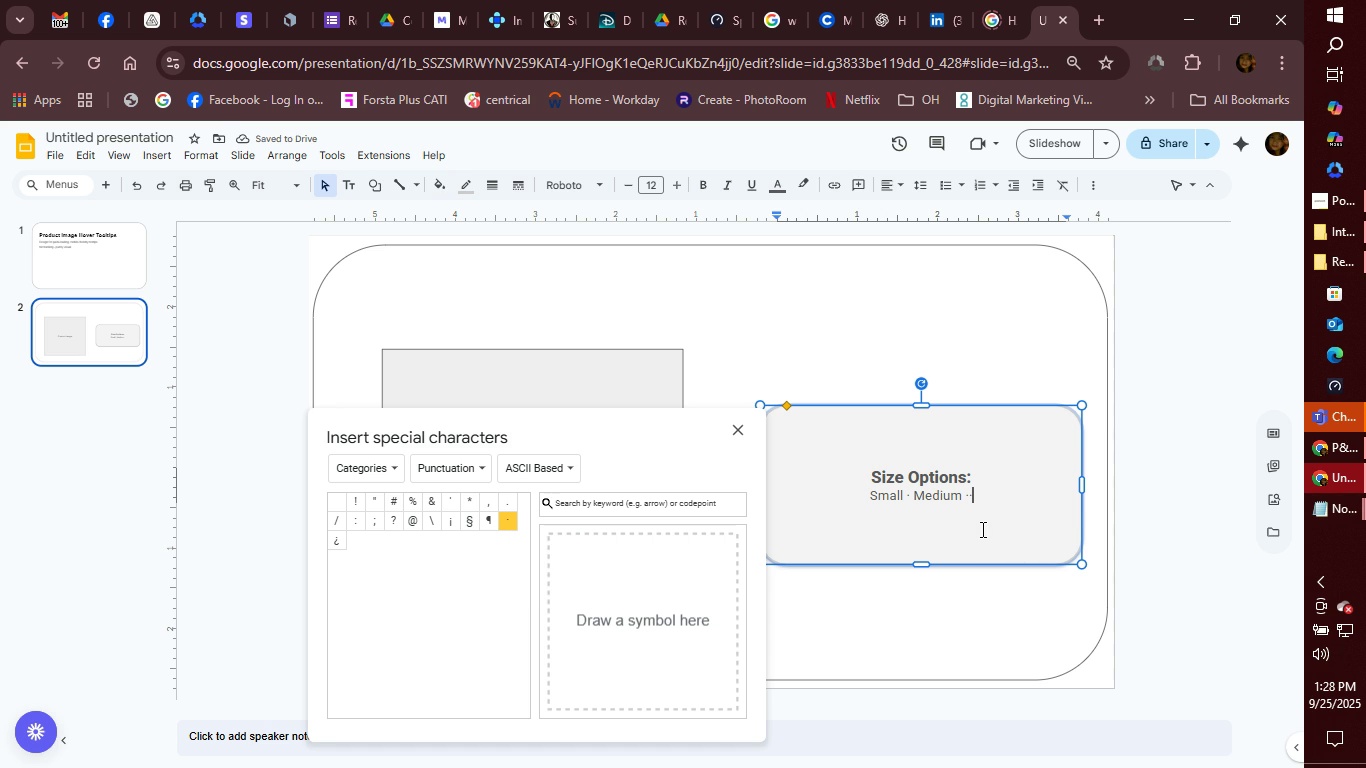 
left_click([981, 497])
 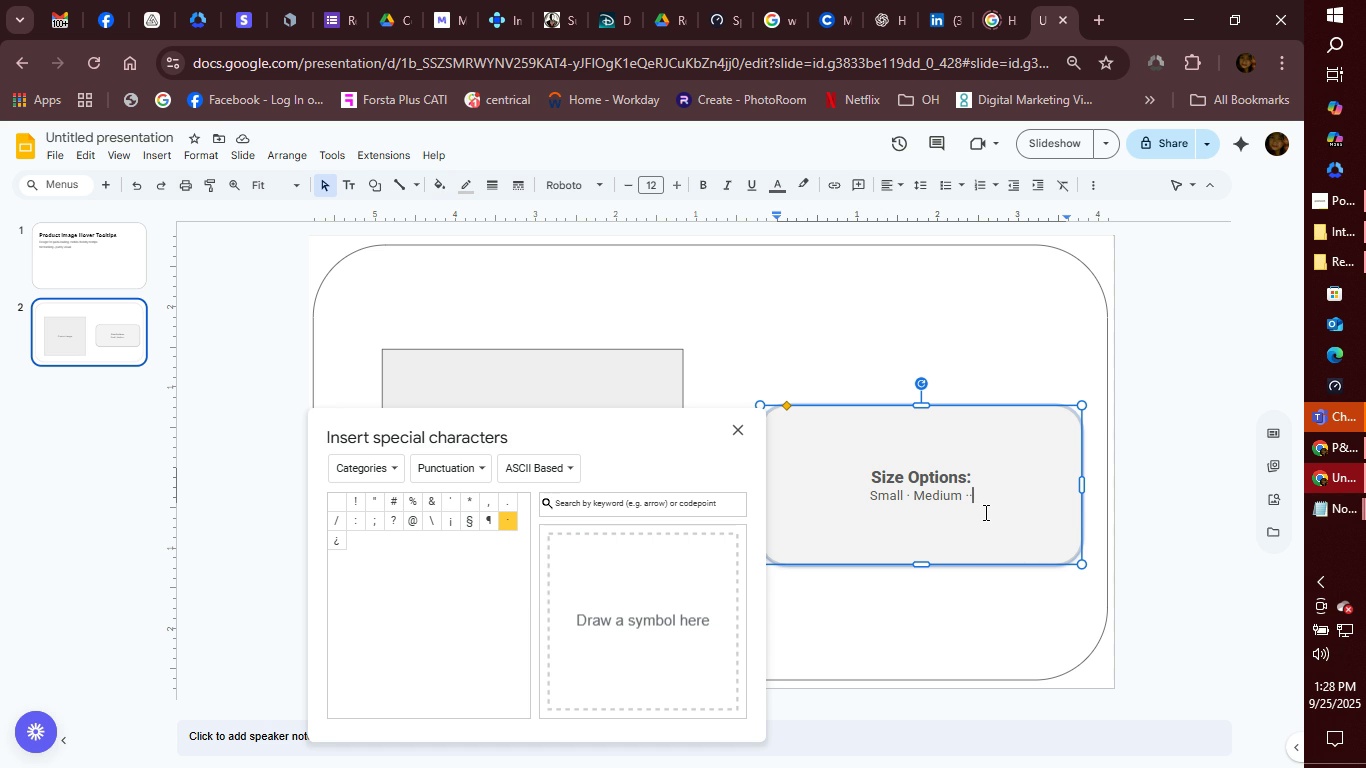 
key(Backspace)
type( Large)
 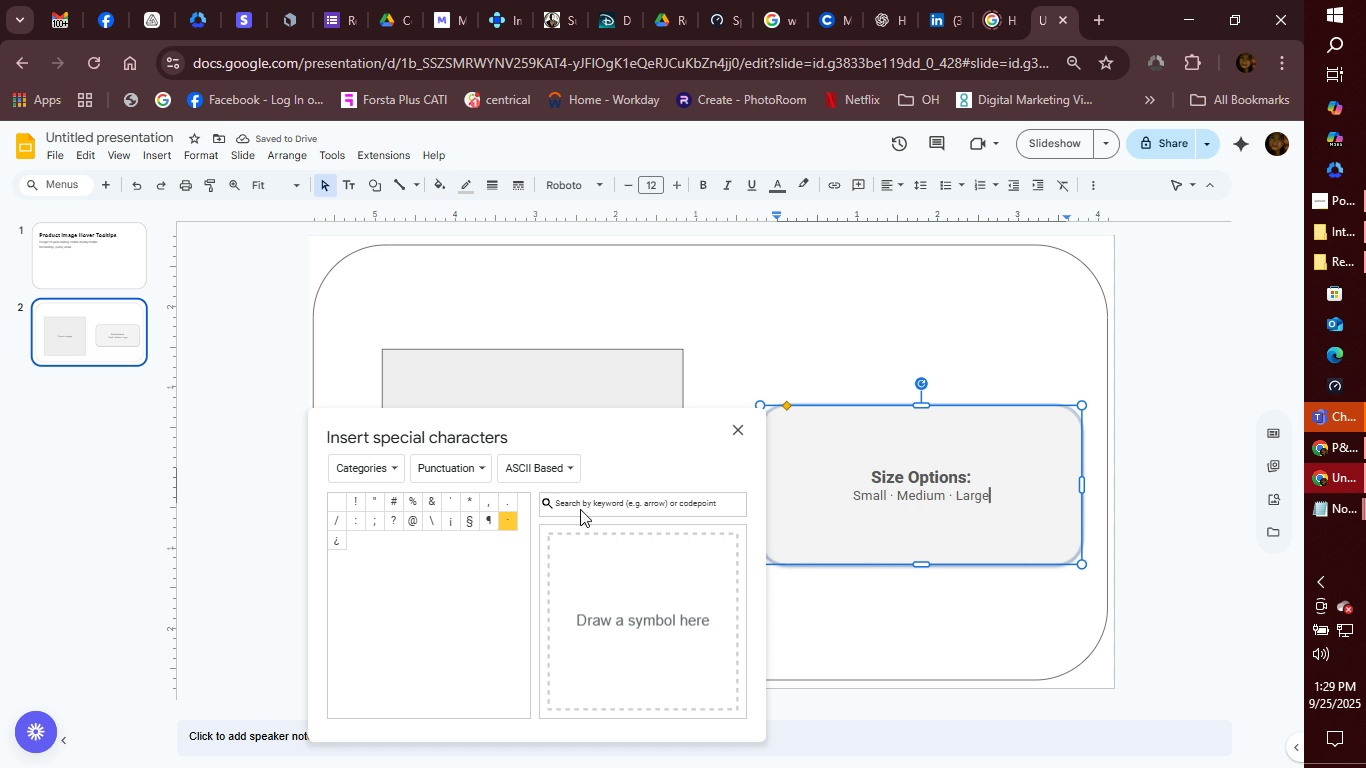 
left_click([737, 430])
 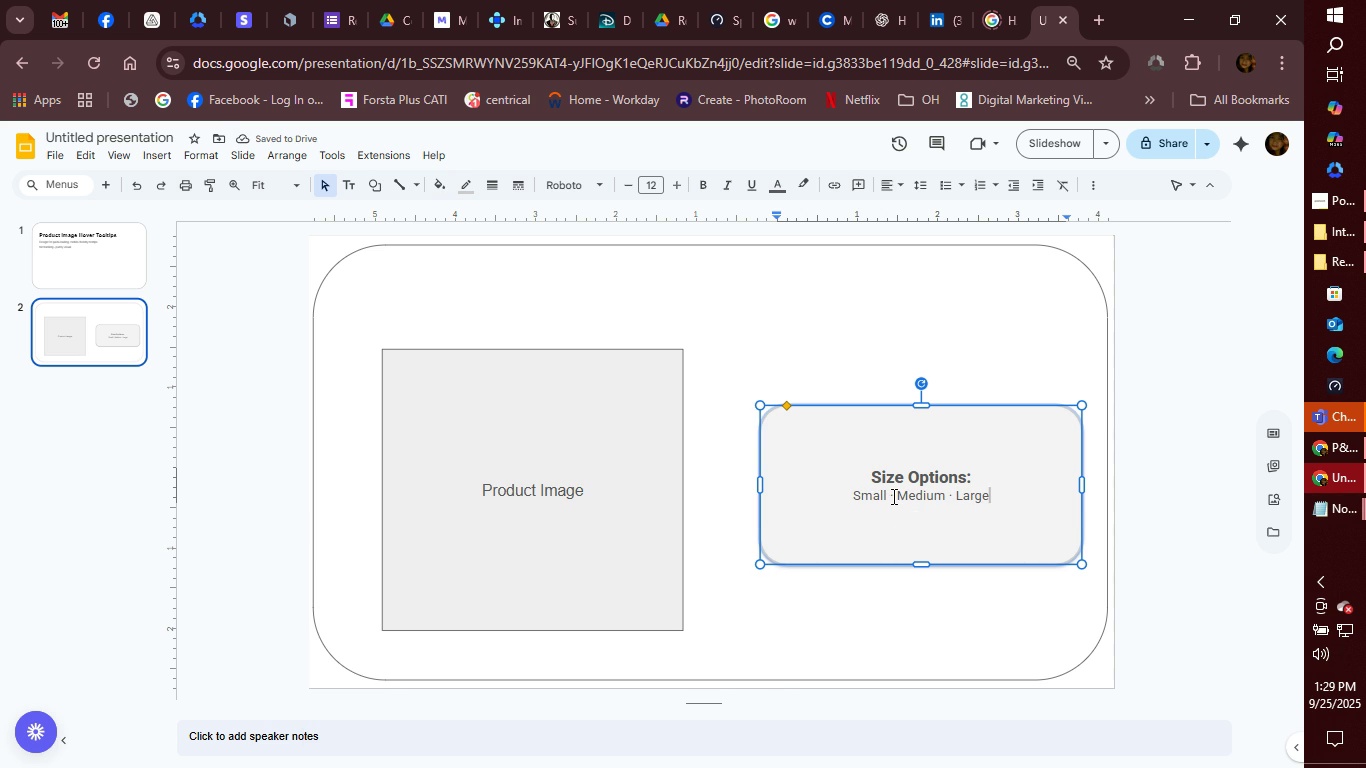 
left_click([892, 496])
 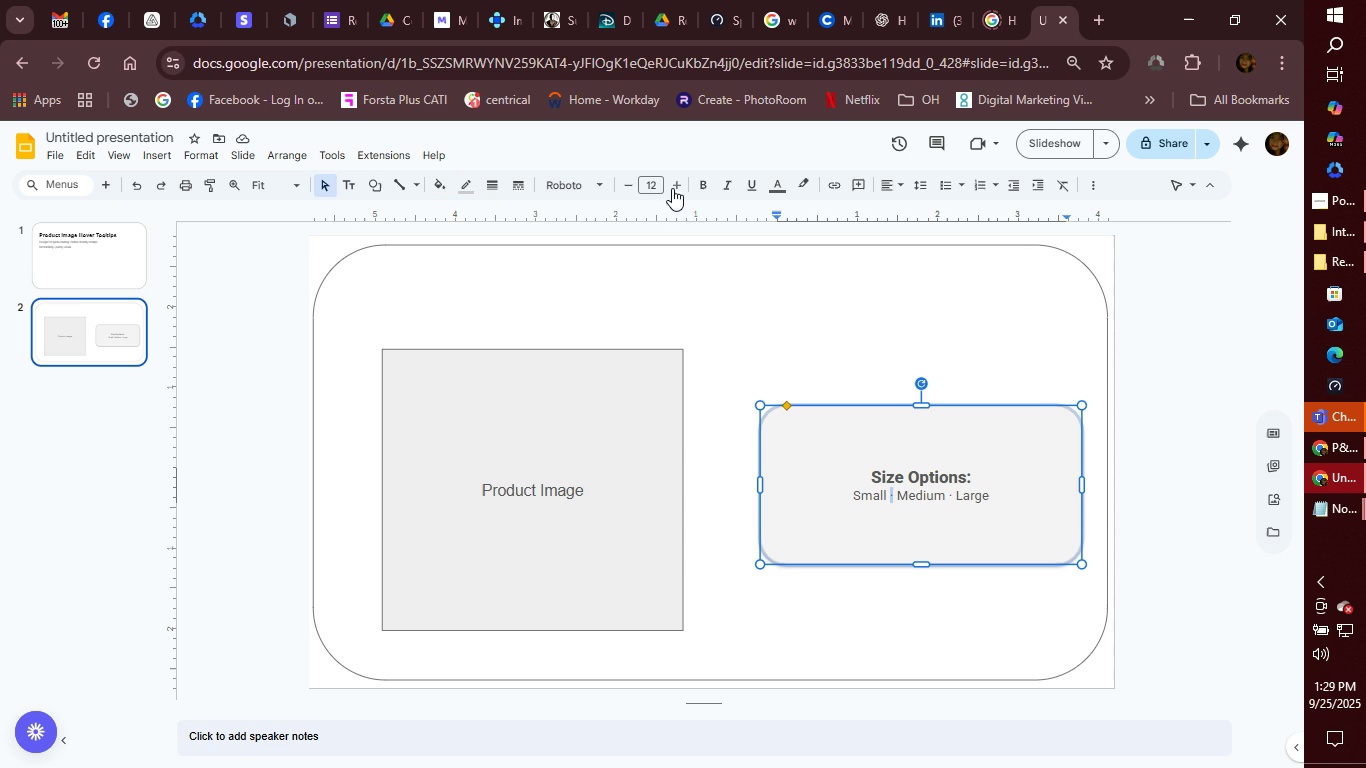 
left_click([674, 186])
 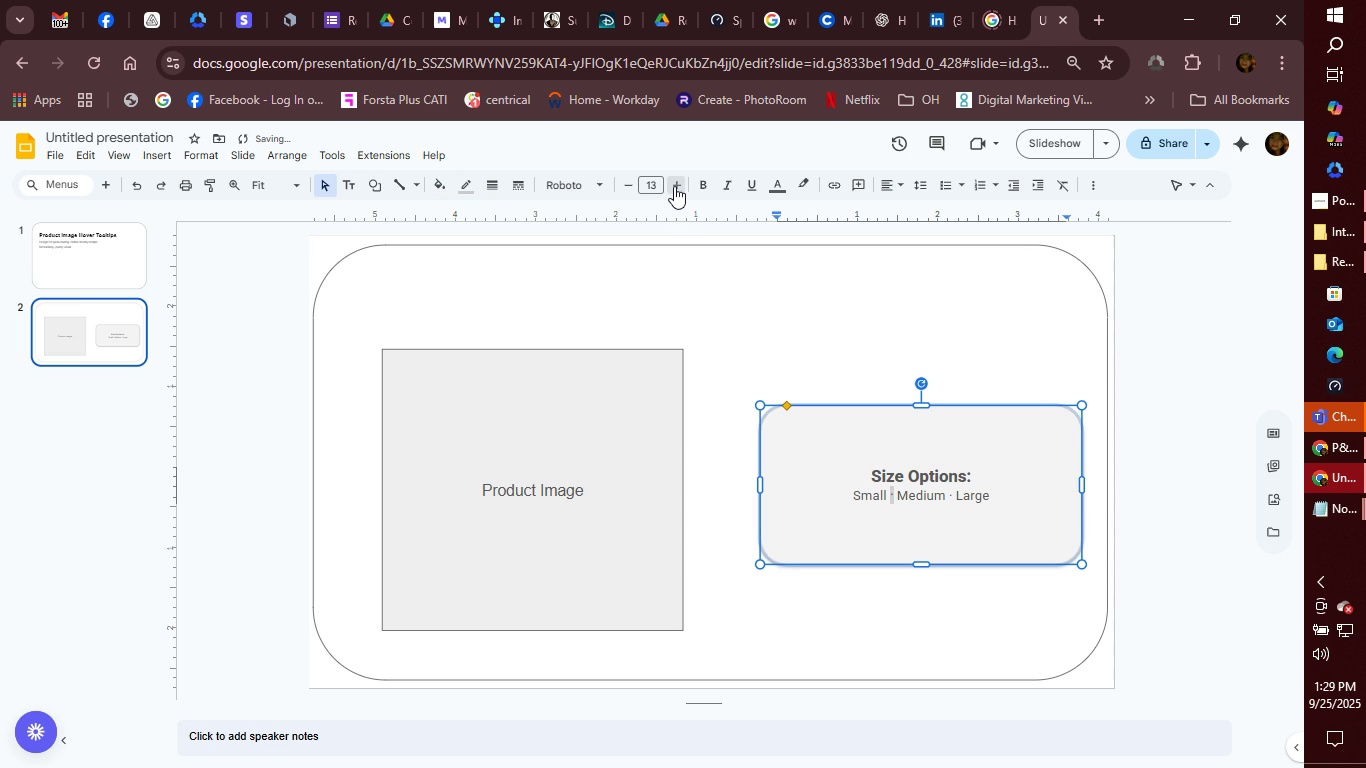 
left_click([674, 186])
 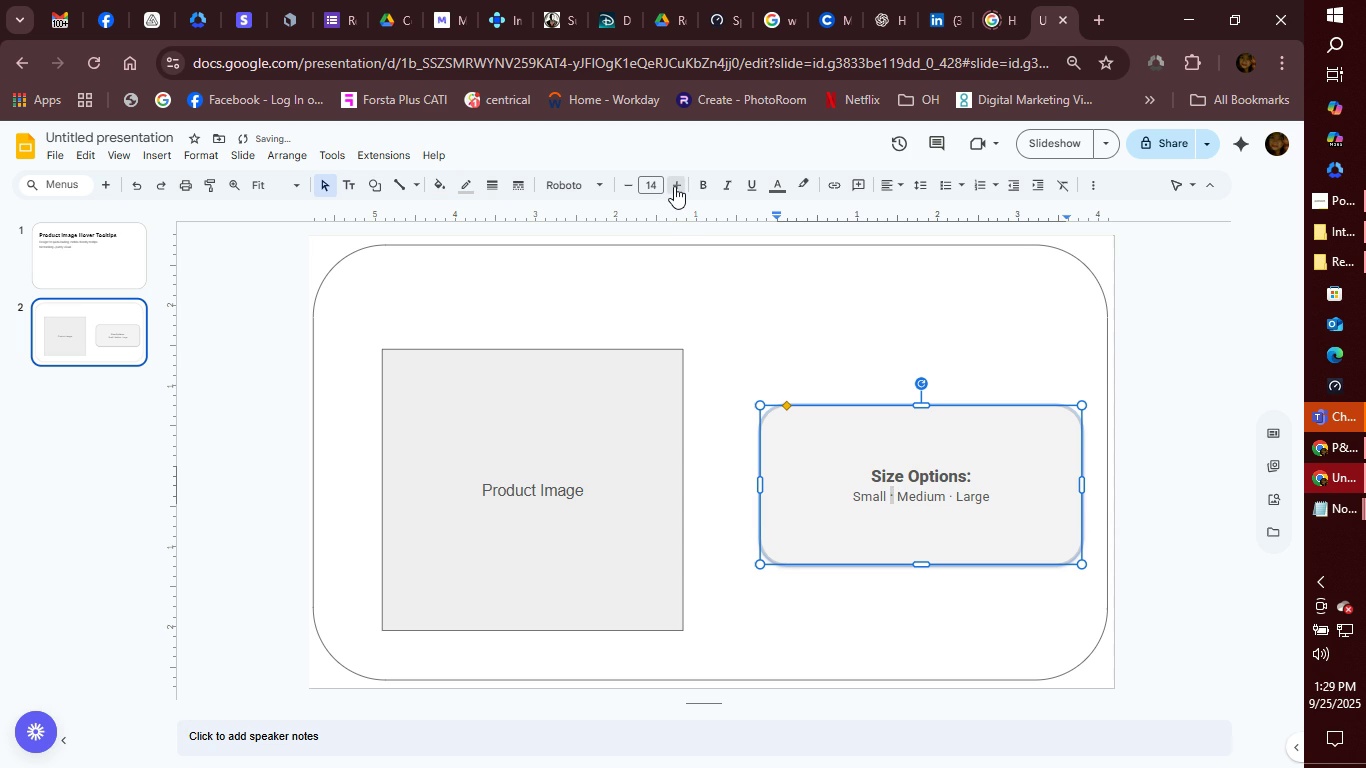 
left_click([674, 186])
 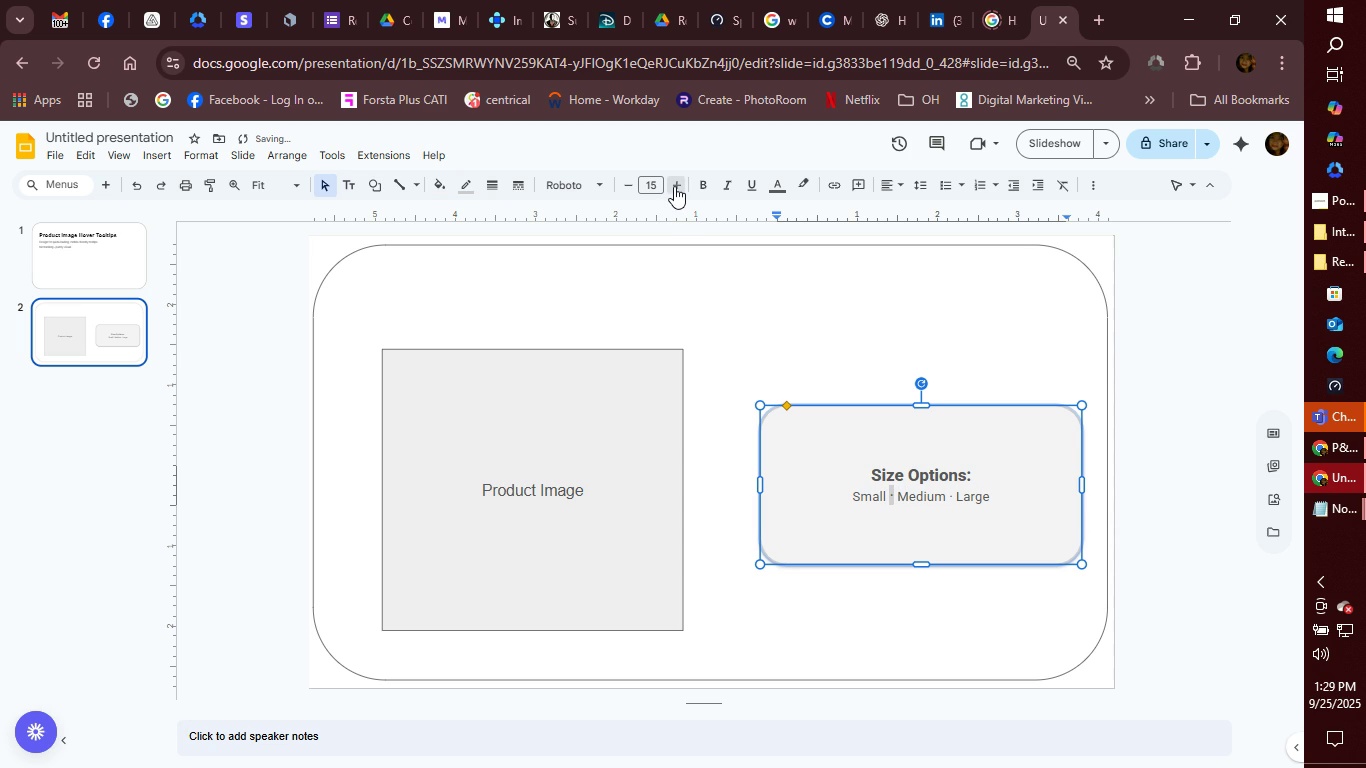 
left_click([674, 186])
 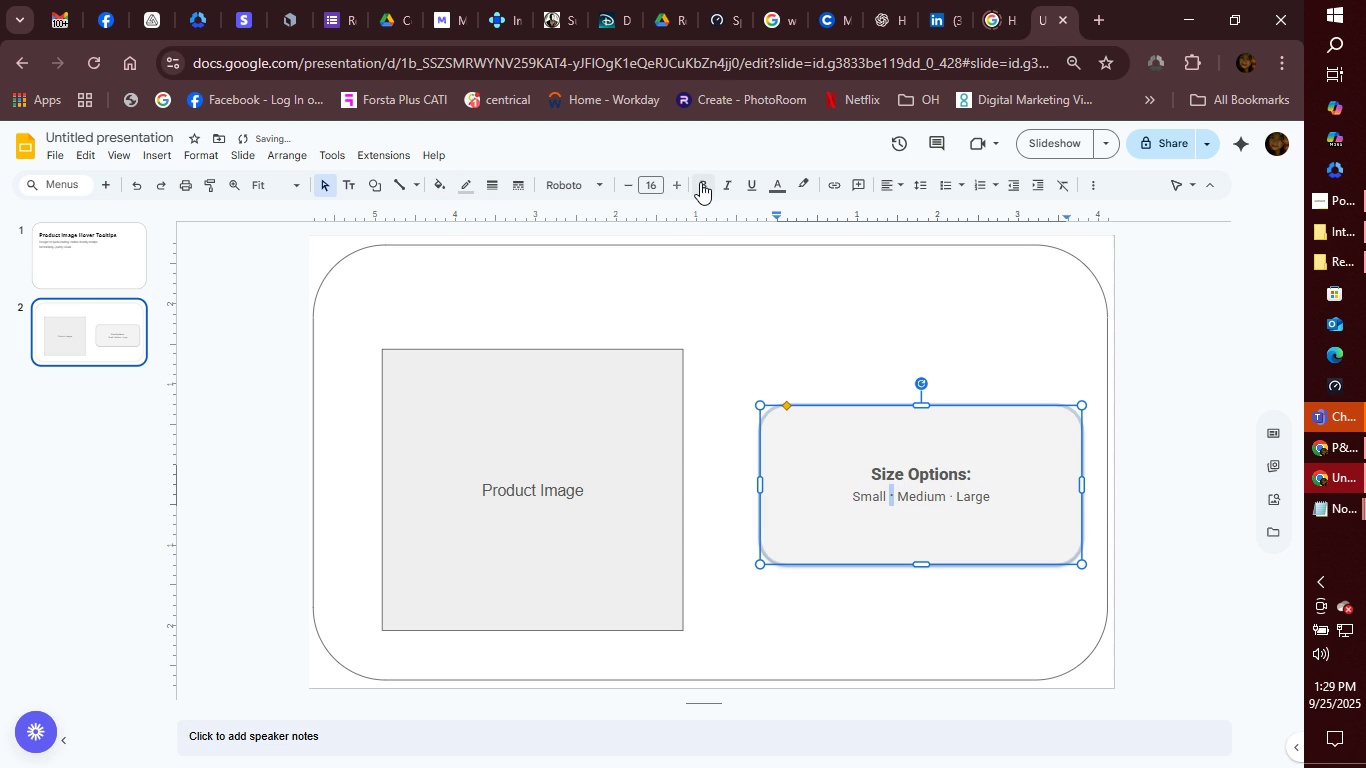 
left_click([700, 182])
 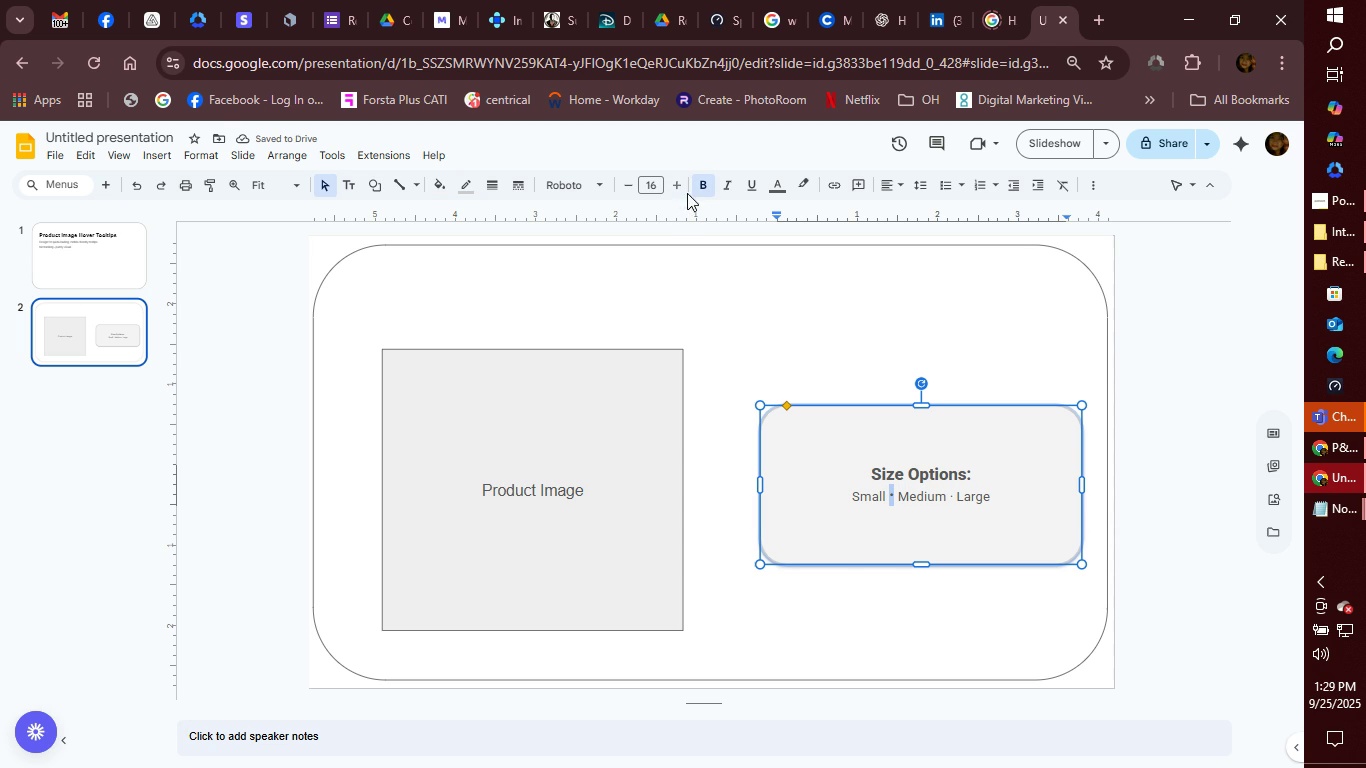 
double_click([678, 188])
 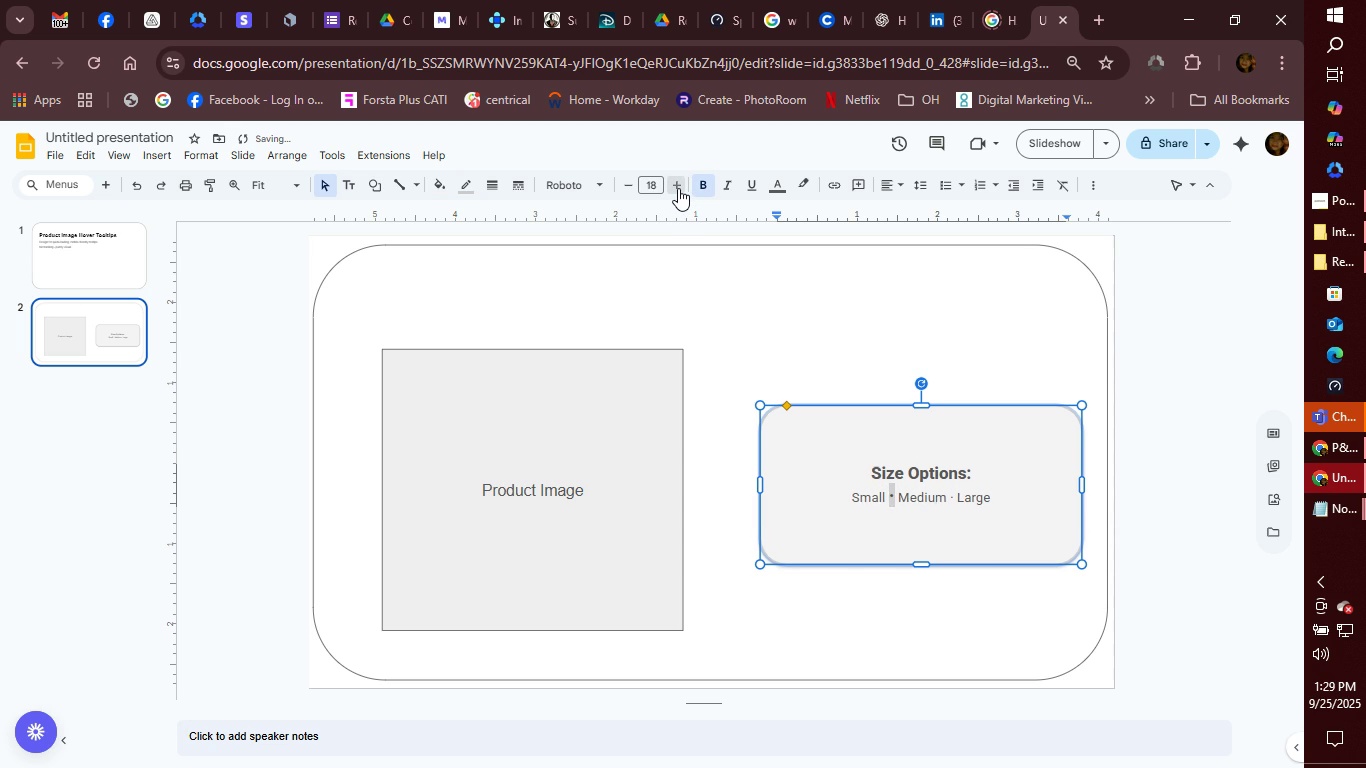 
triple_click([678, 188])
 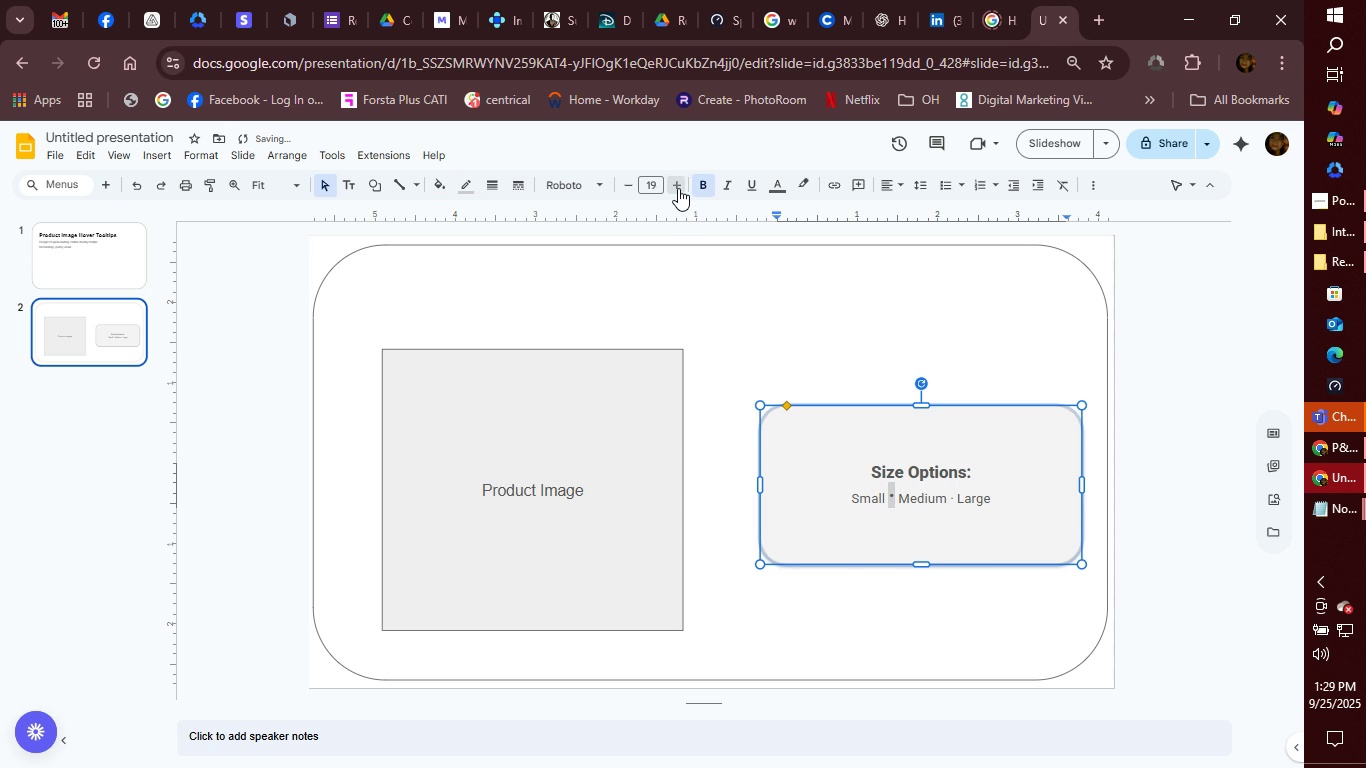 
triple_click([678, 188])
 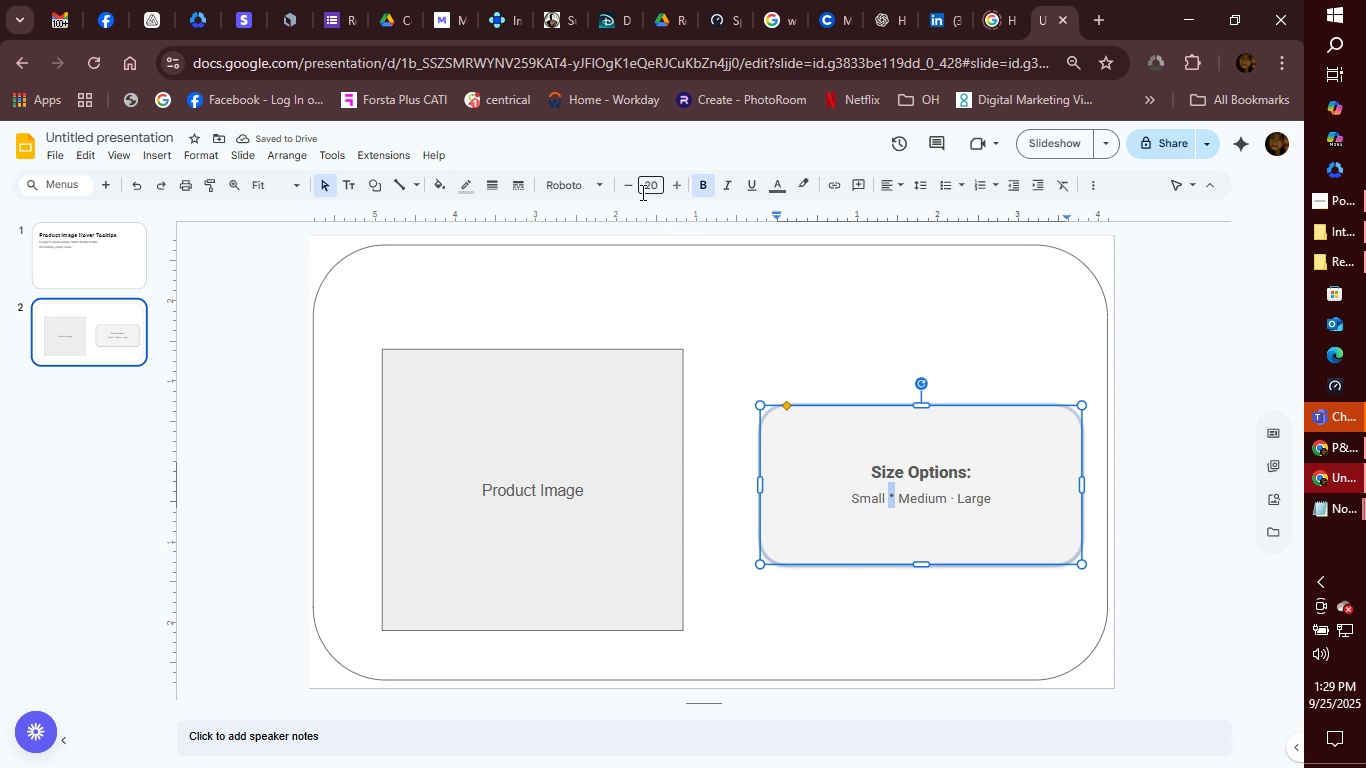 
left_click([631, 190])
 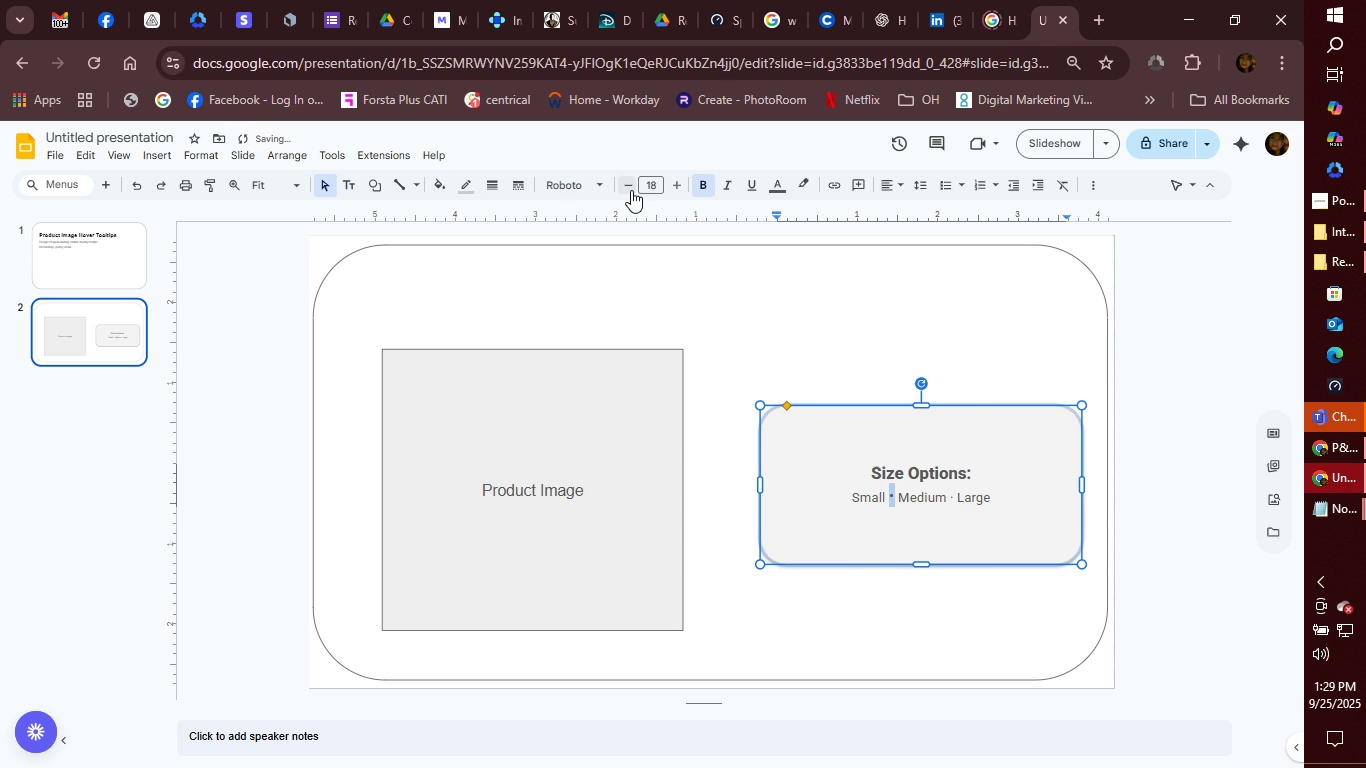 
double_click([631, 190])
 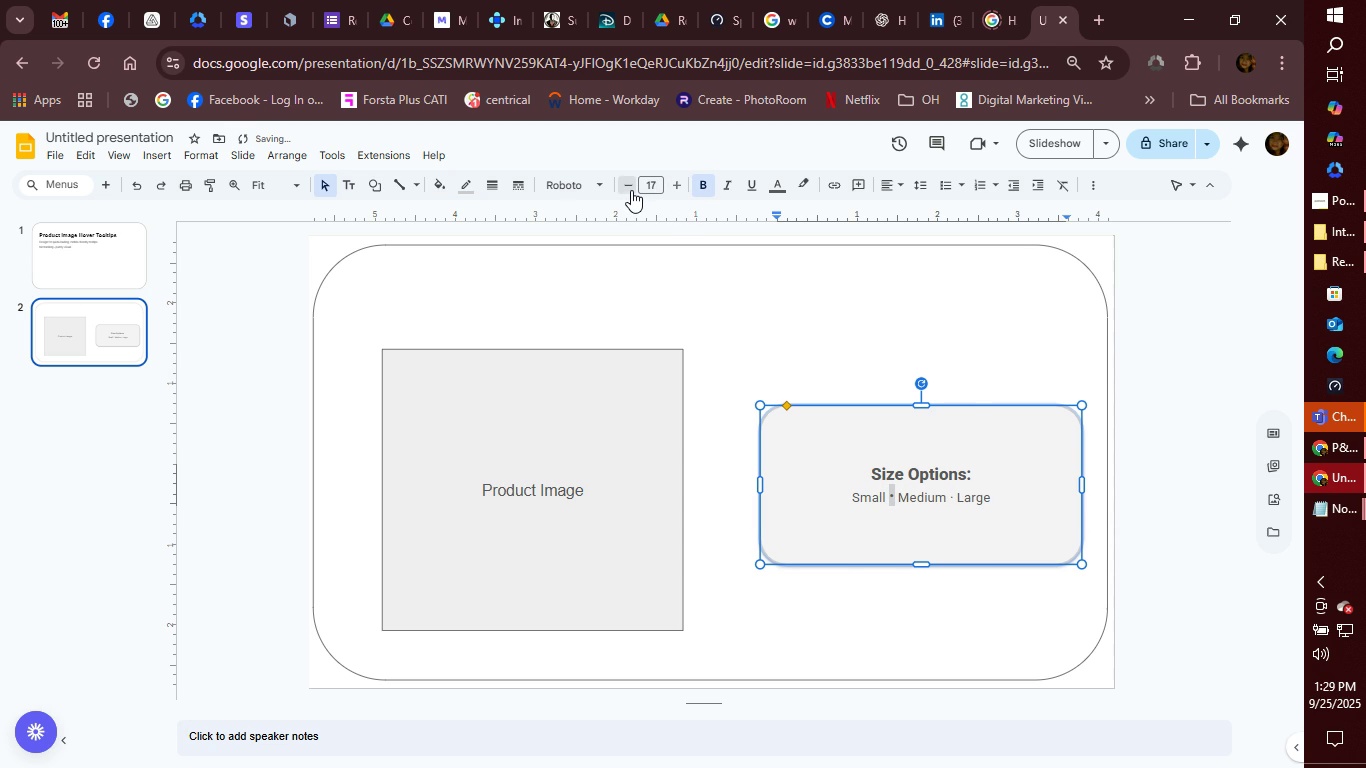 
triple_click([631, 190])
 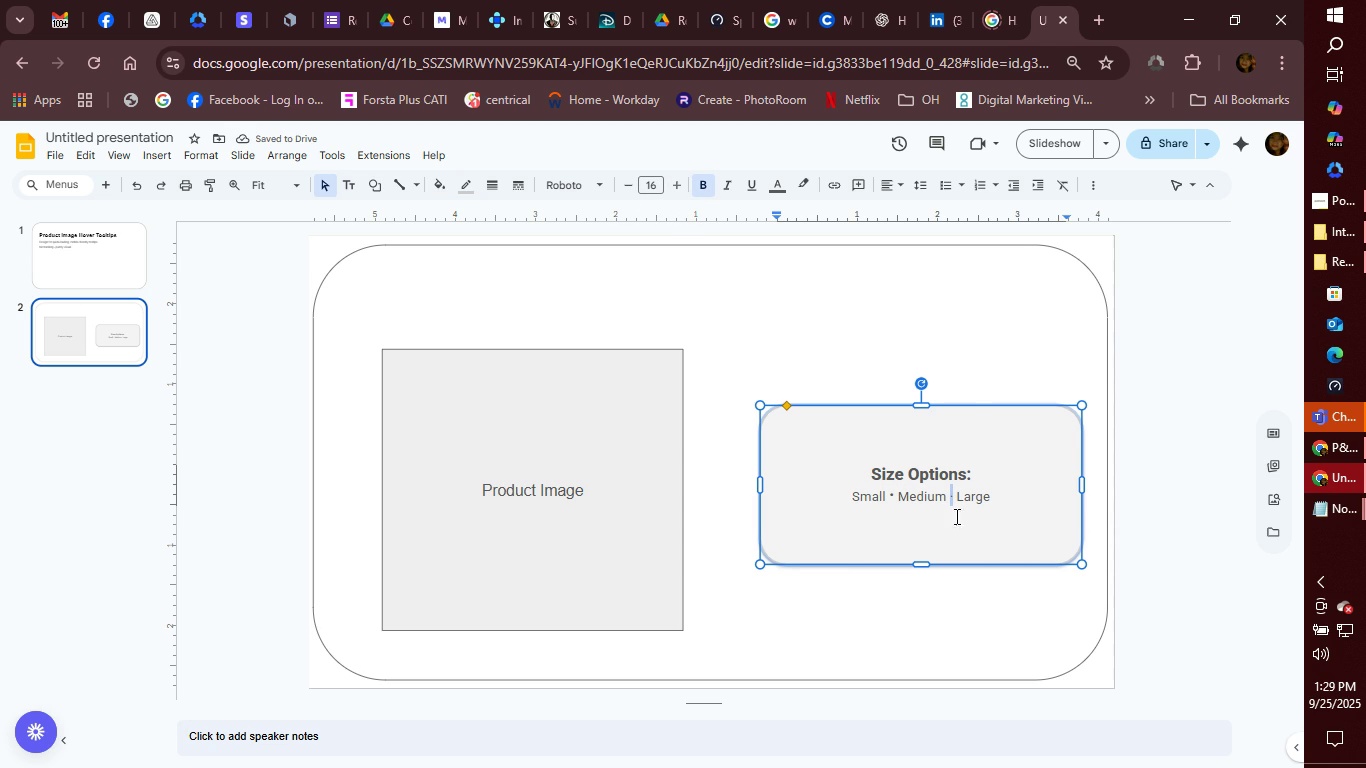 
wait(5.87)
 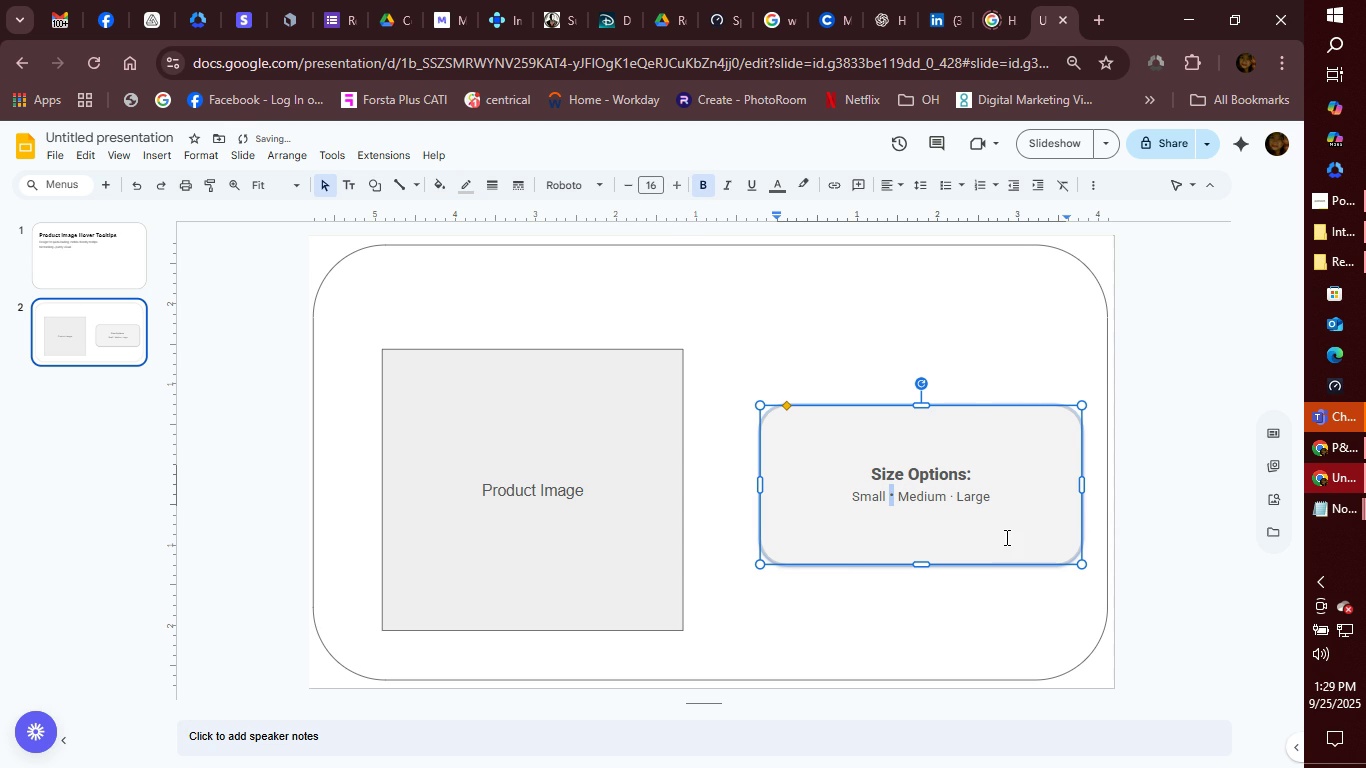 
left_click([698, 185])
 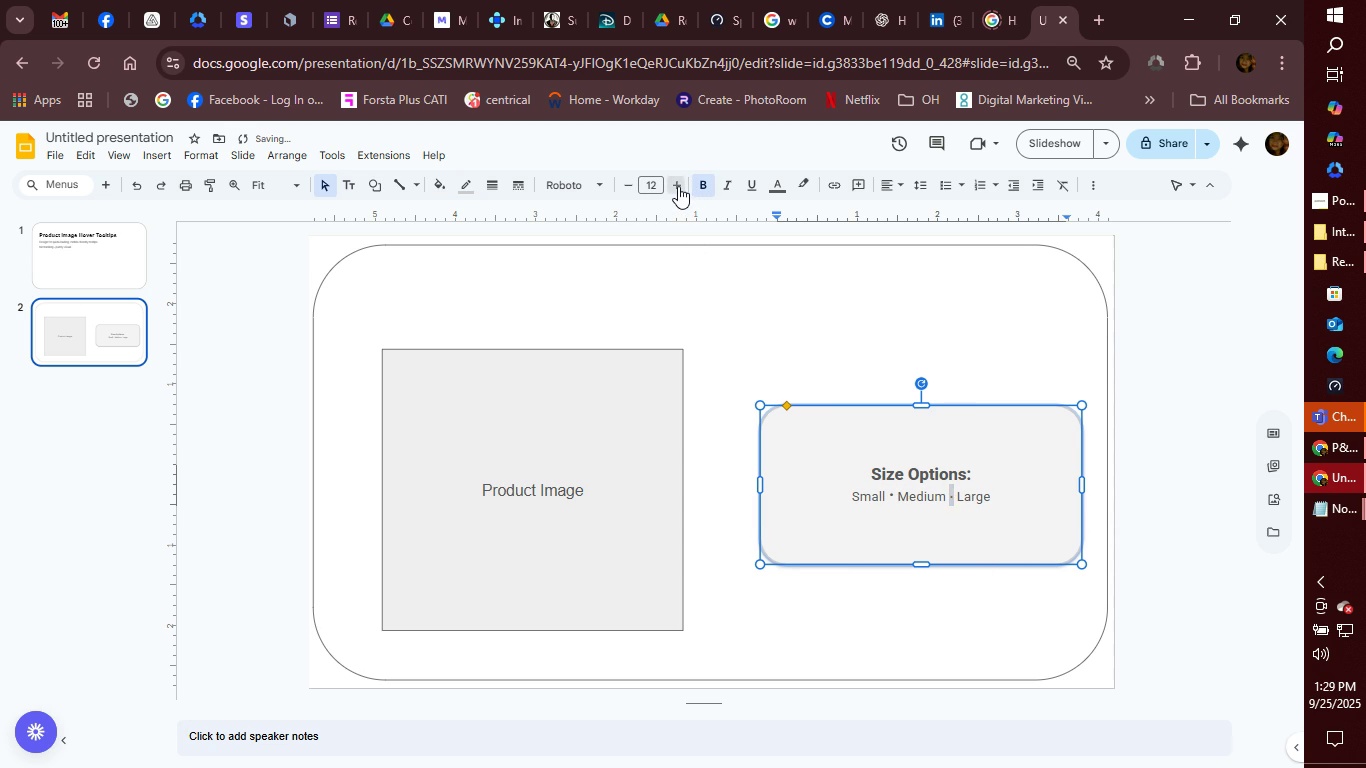 
double_click([678, 186])
 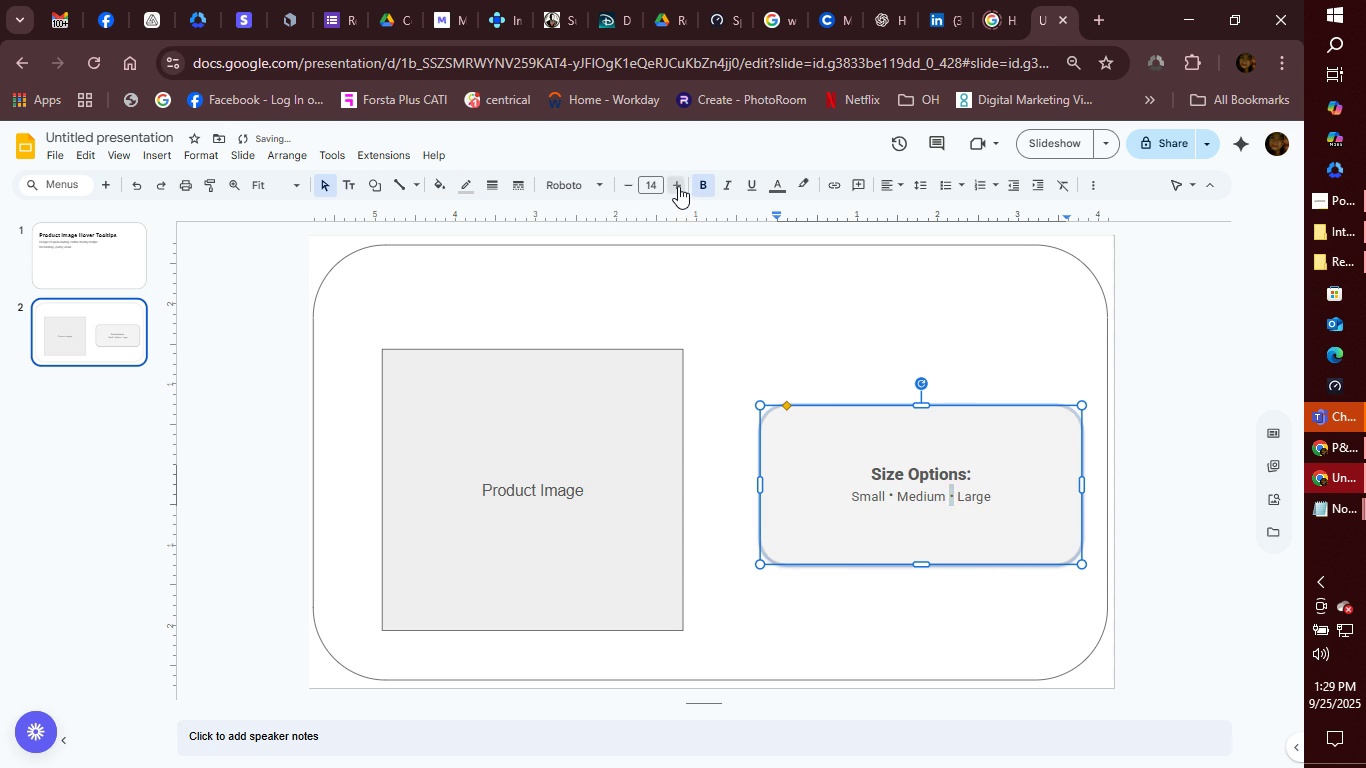 
triple_click([678, 186])
 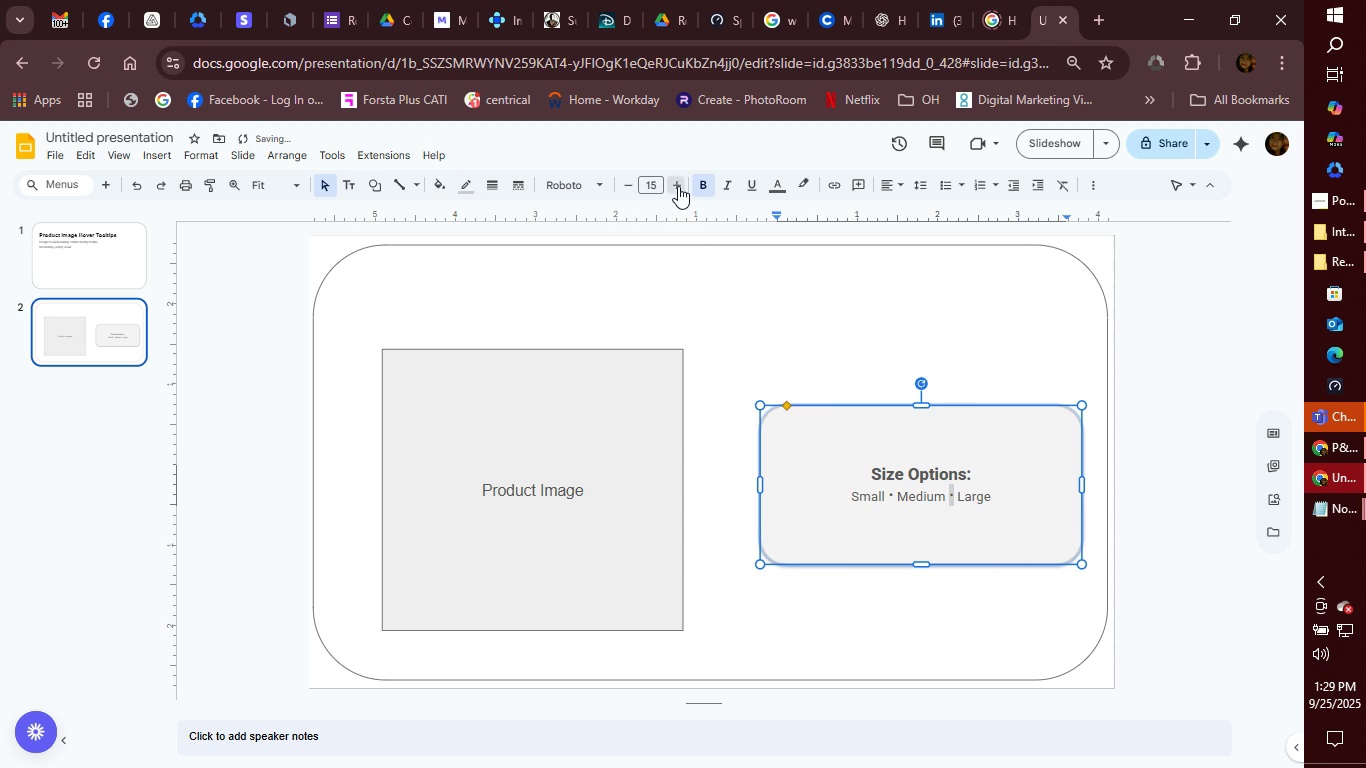 
triple_click([678, 186])
 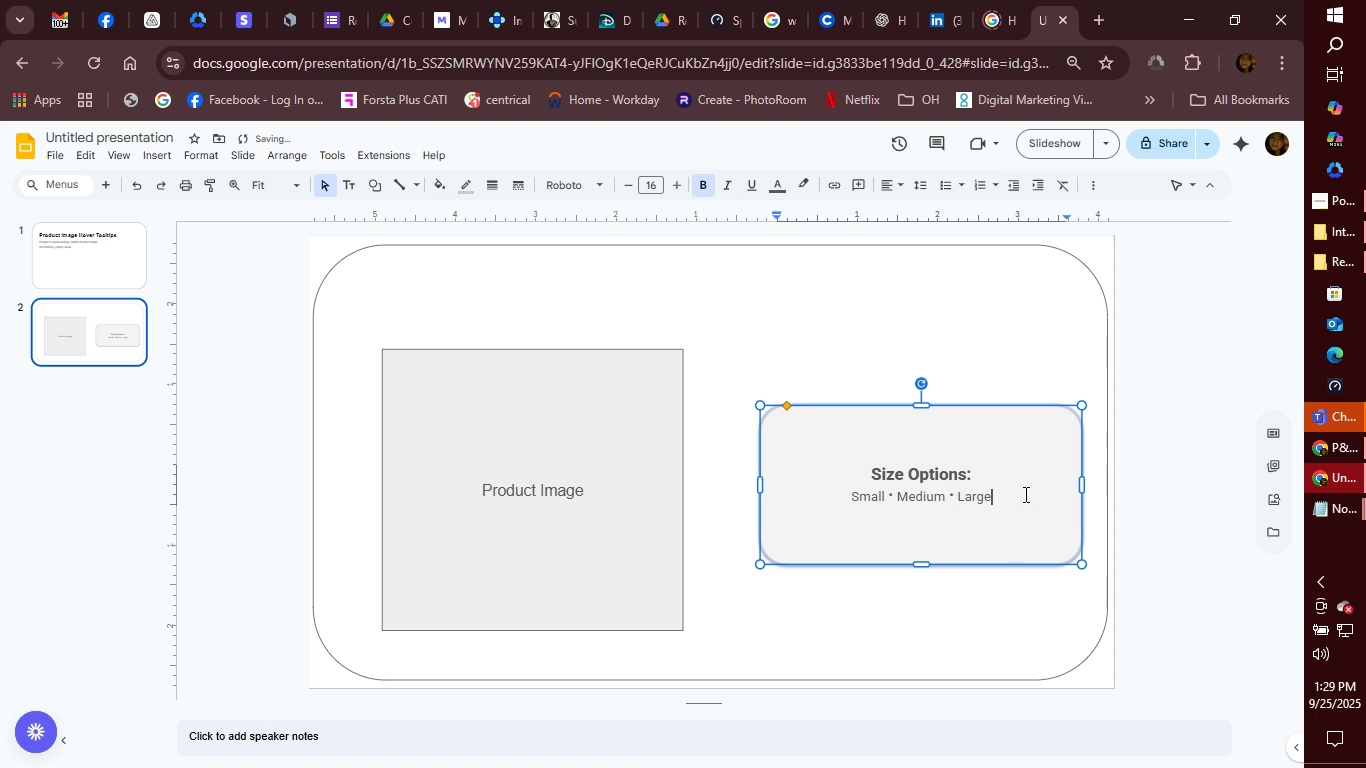 
left_click([1024, 494])
 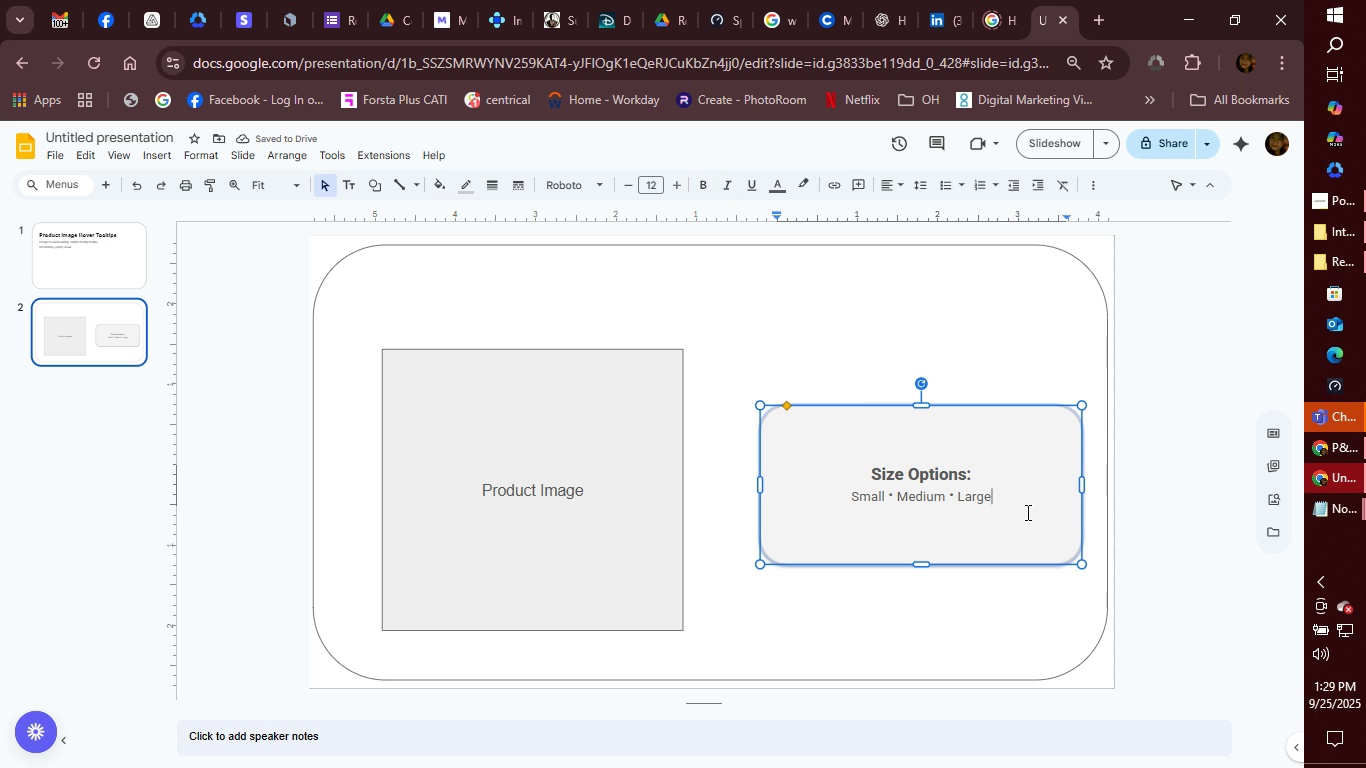 
key(Enter)